 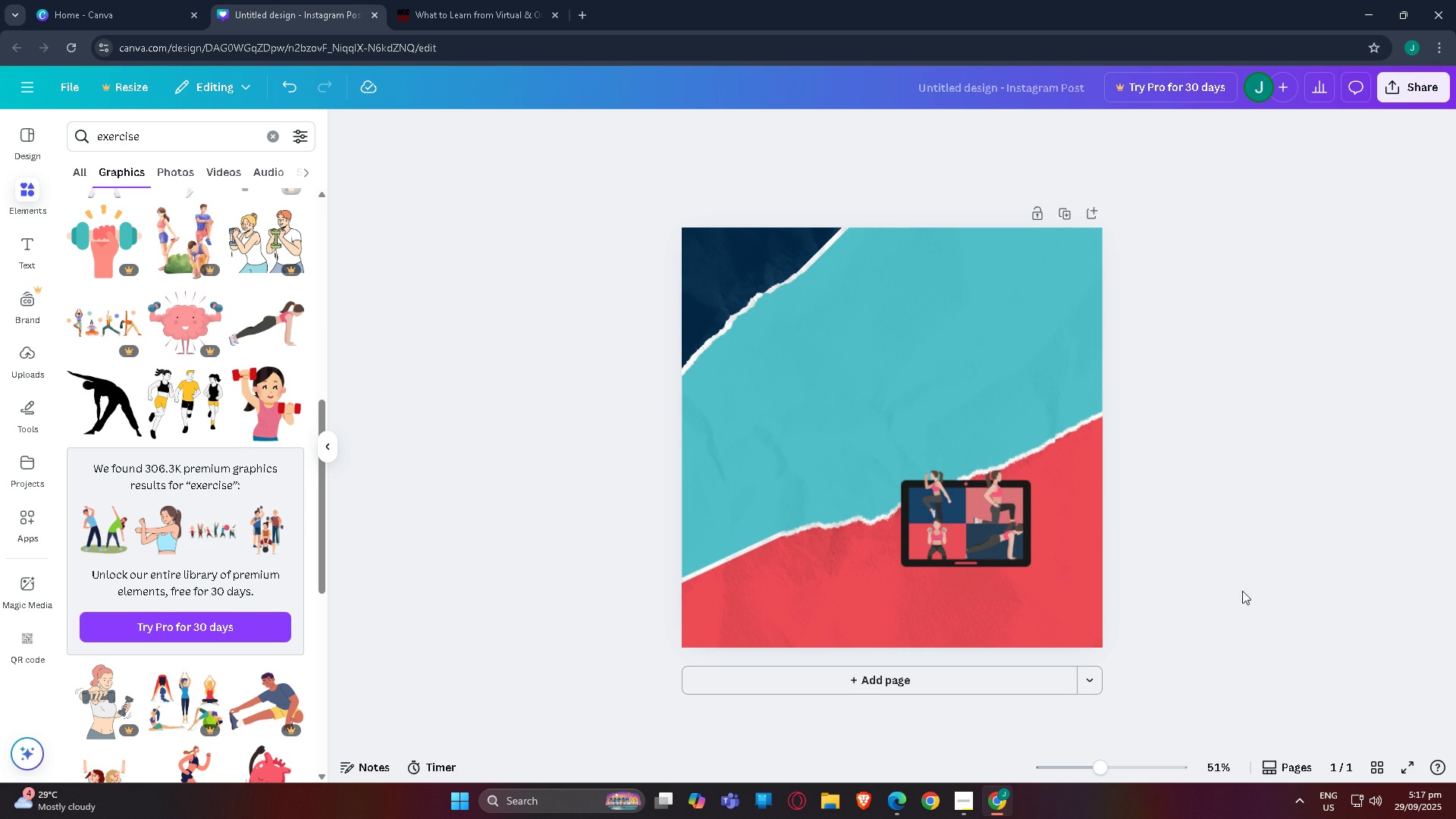 
left_click([1124, 770])
 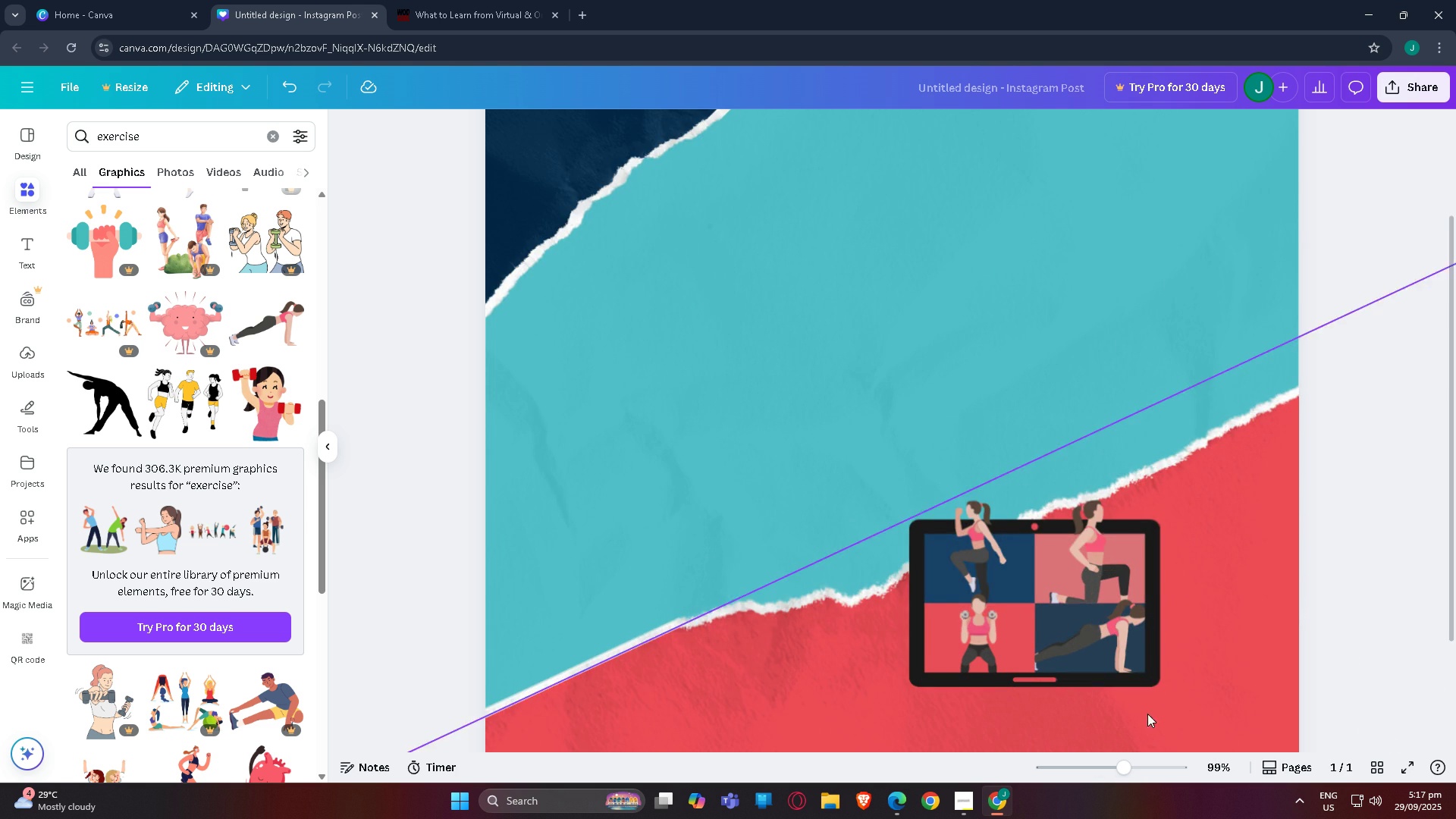 
scroll: coordinate [1156, 670], scroll_direction: down, amount: 3.0
 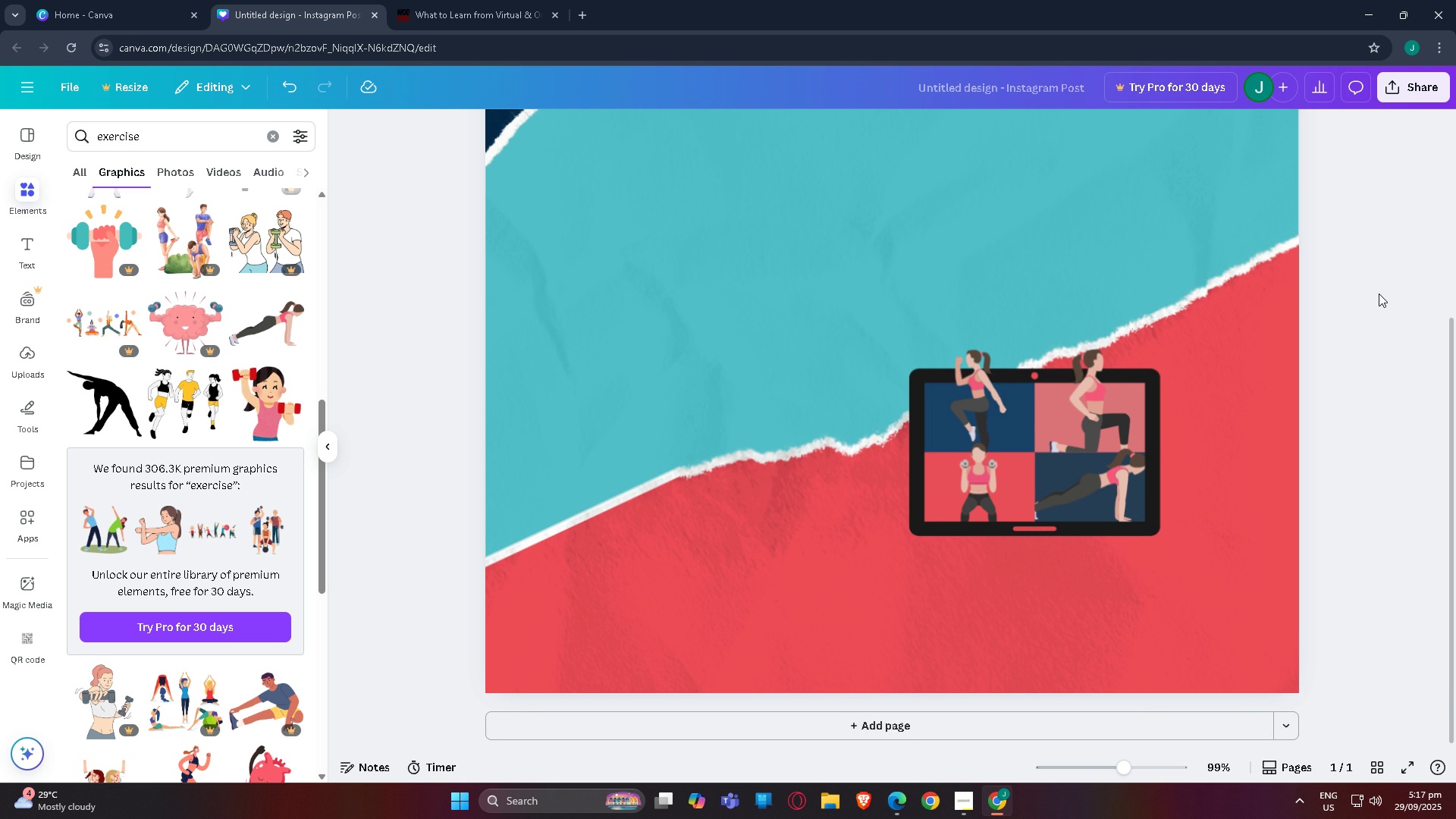 
wait(12.6)
 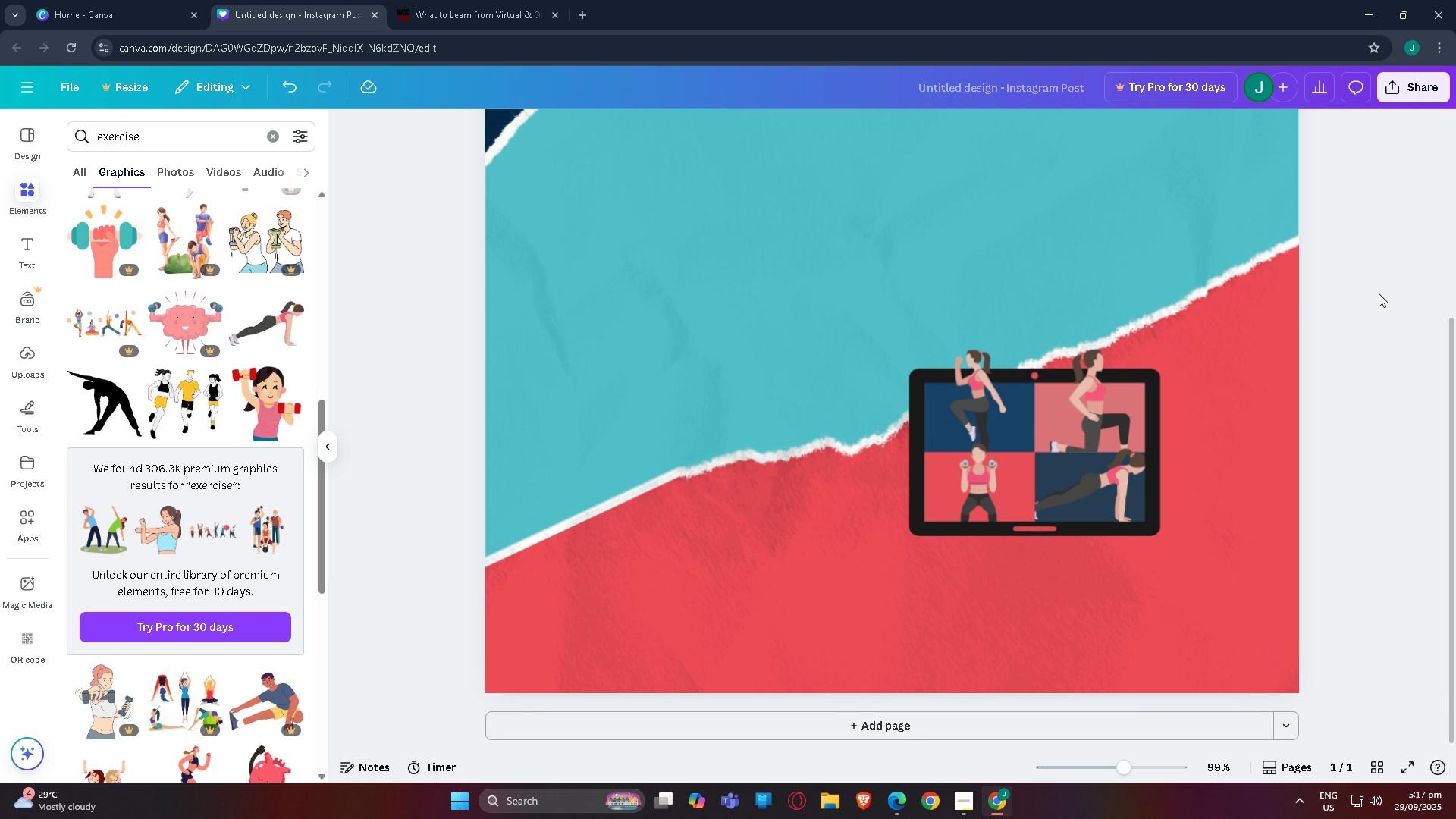 
left_click([1375, 287])